 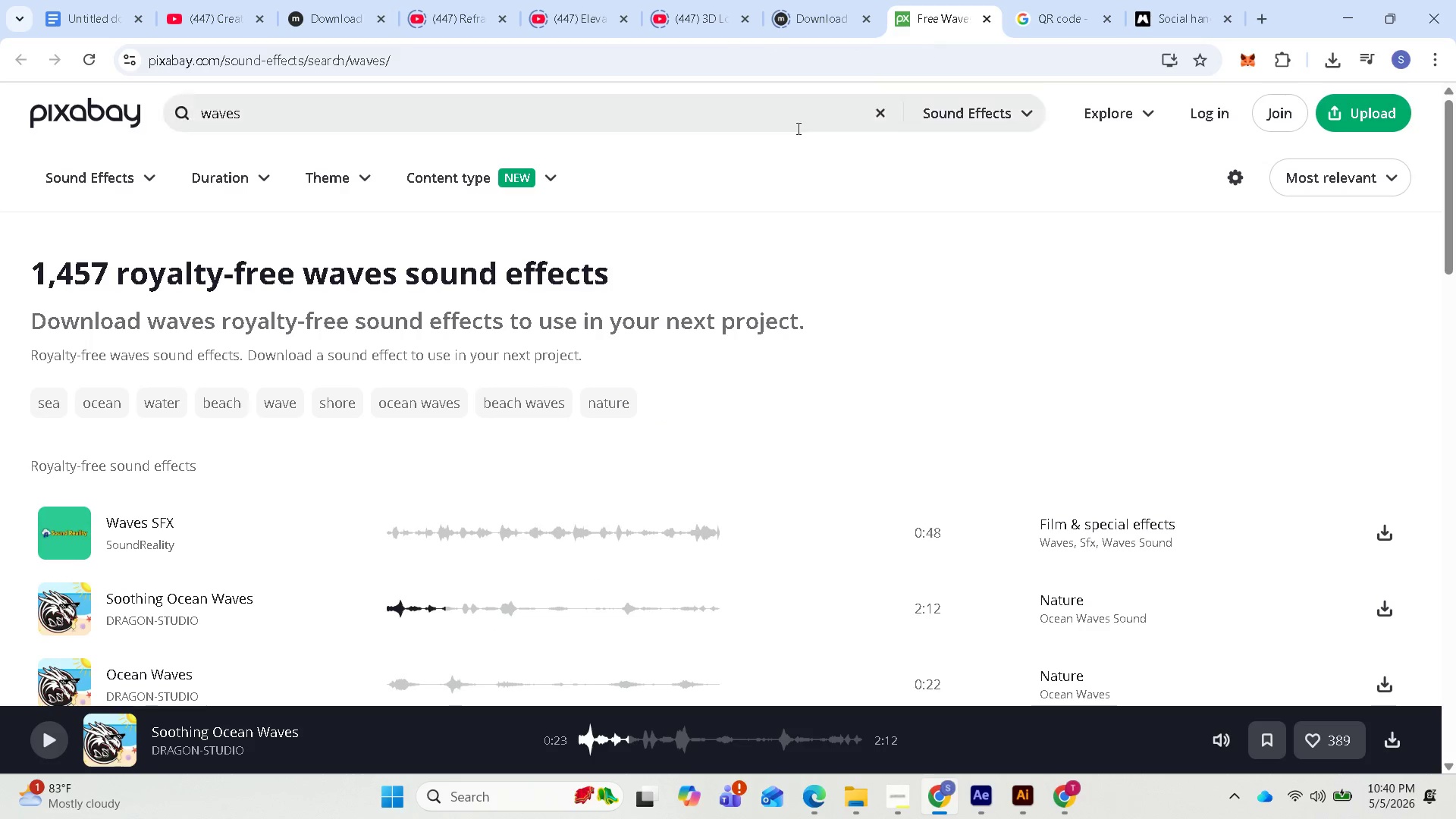 
left_click_drag(start_coordinate=[289, 116], to_coordinate=[189, 111])
 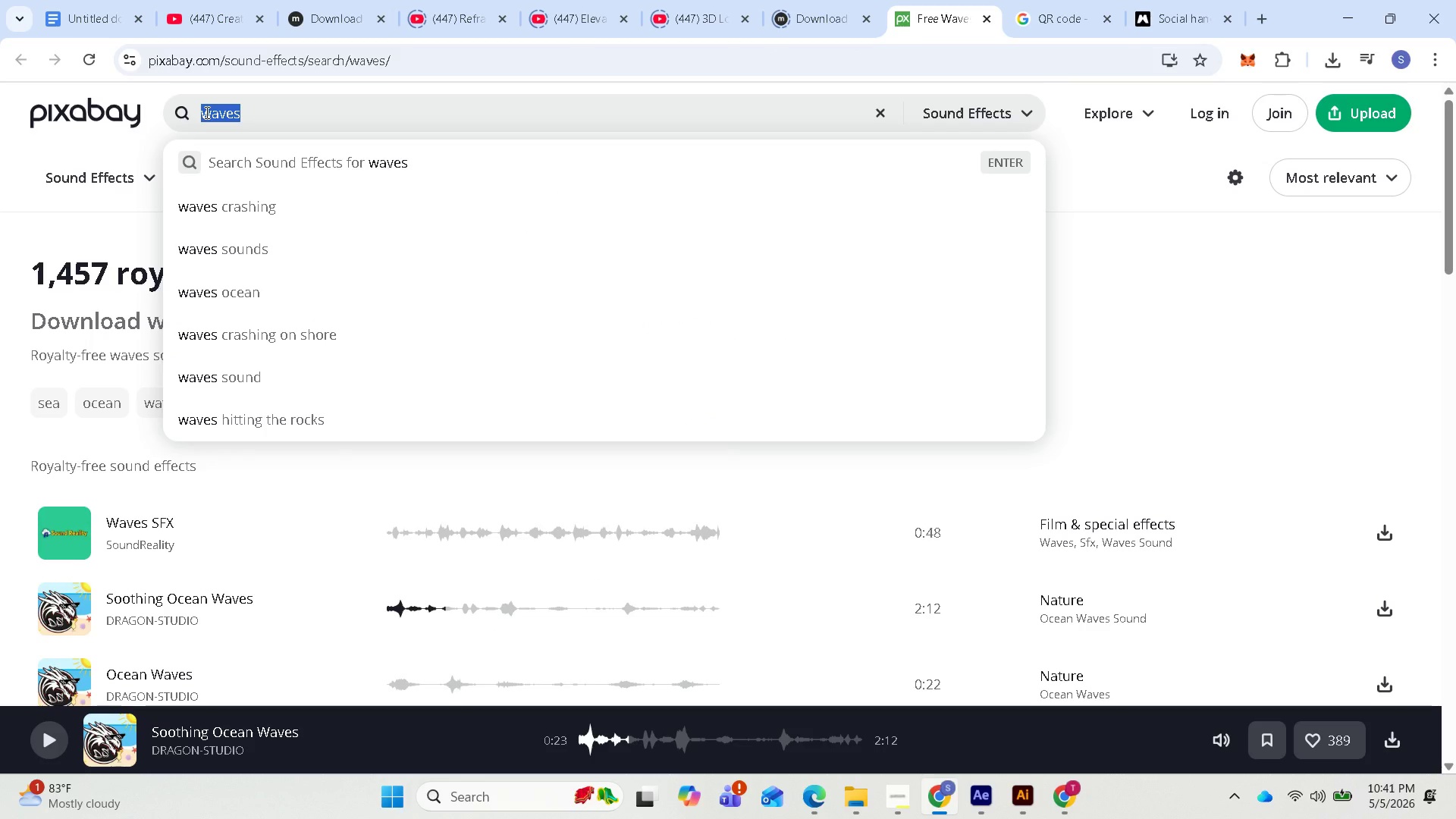 
key(Control+V)
 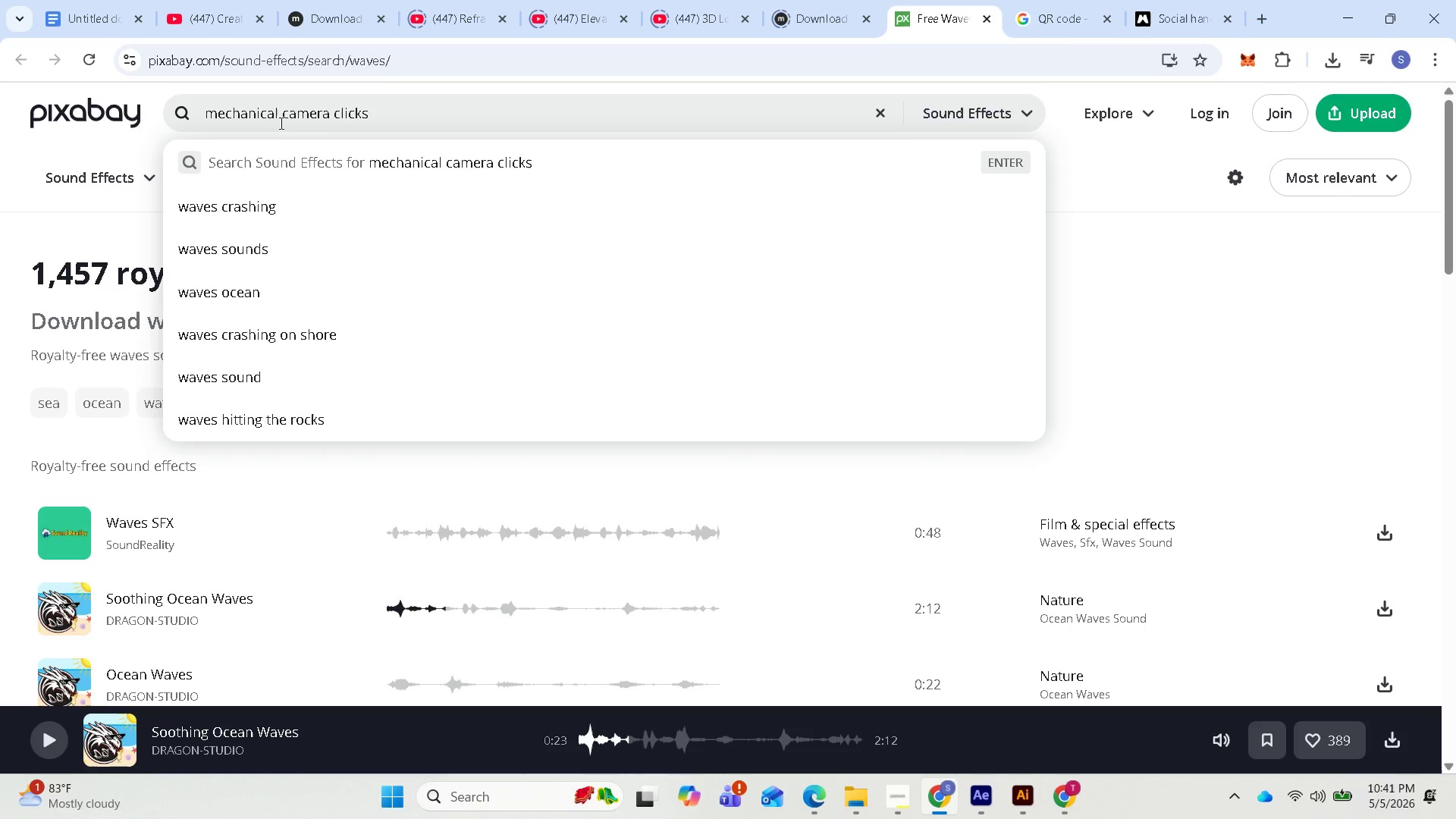 
key(Enter)
 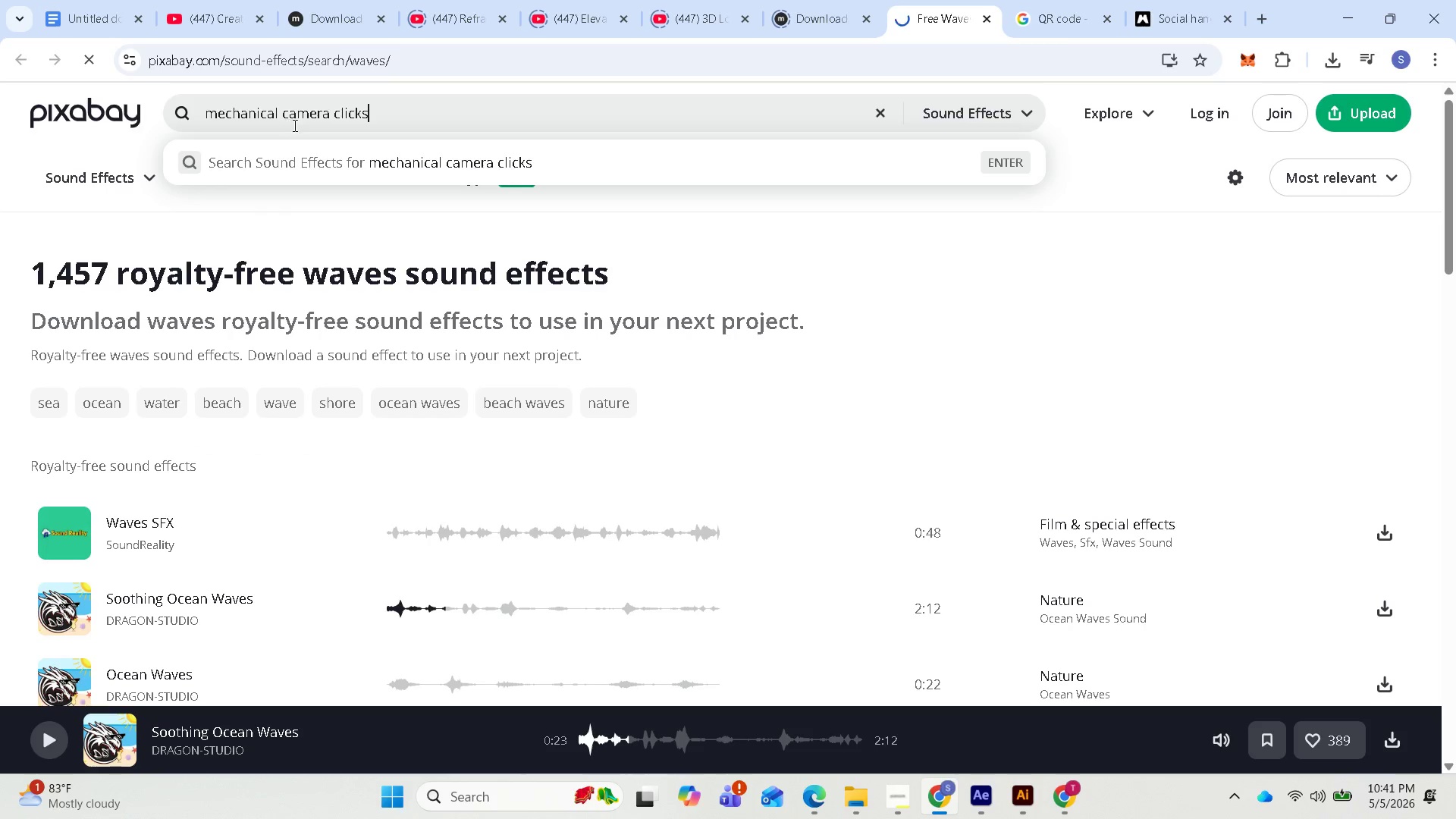 
mouse_move([221, 115])
 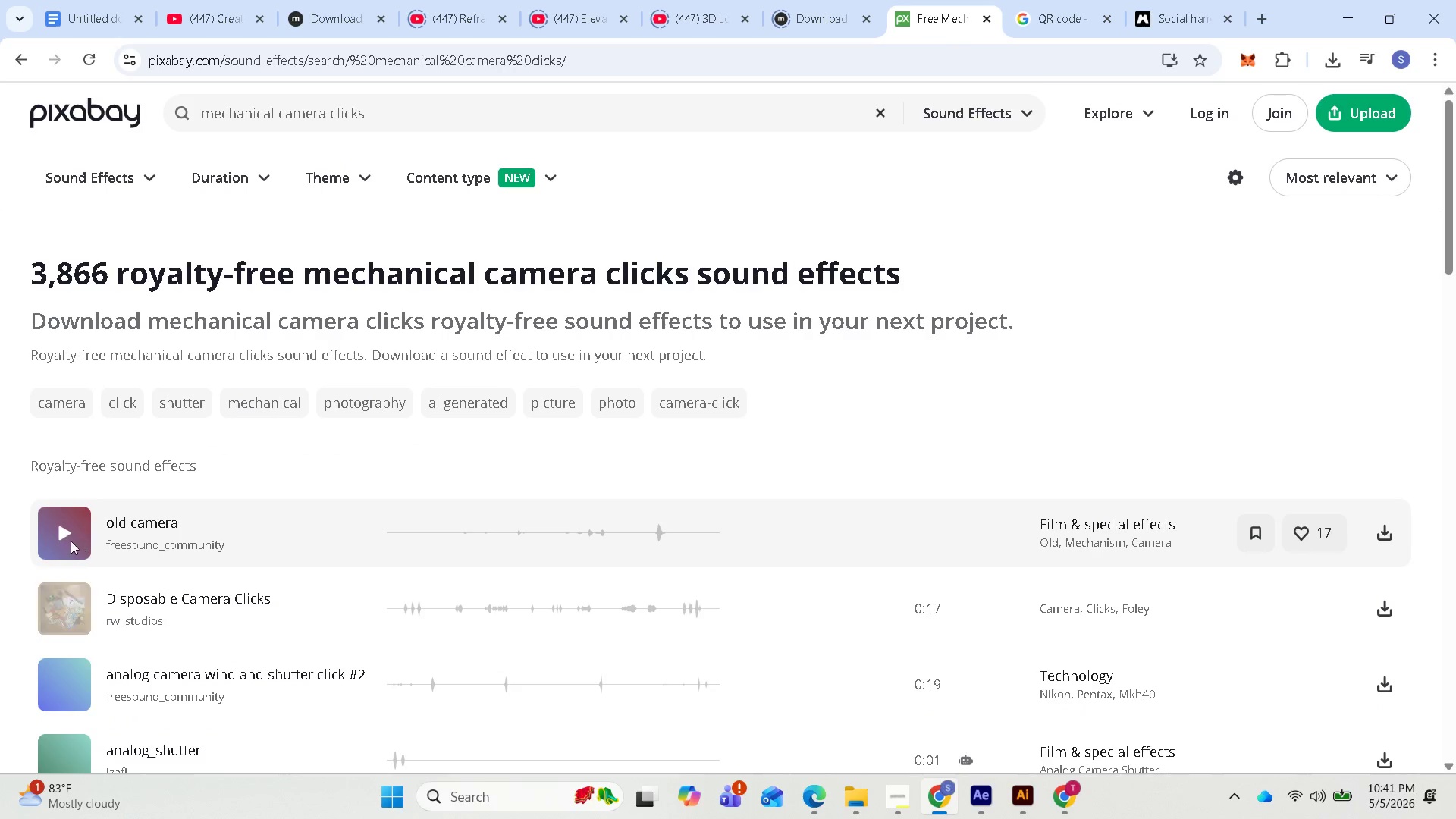 
left_click([67, 538])
 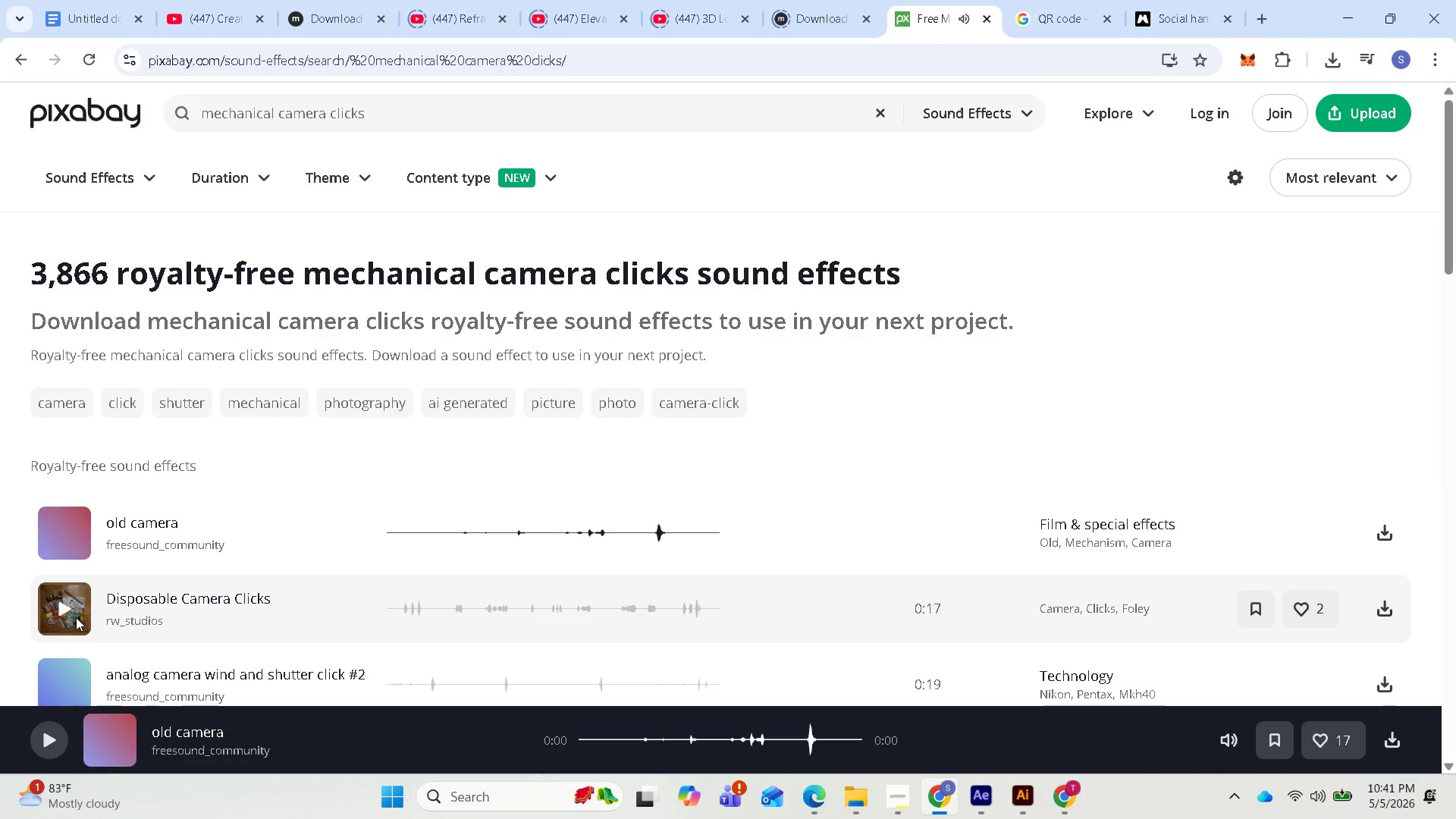 
left_click([65, 610])
 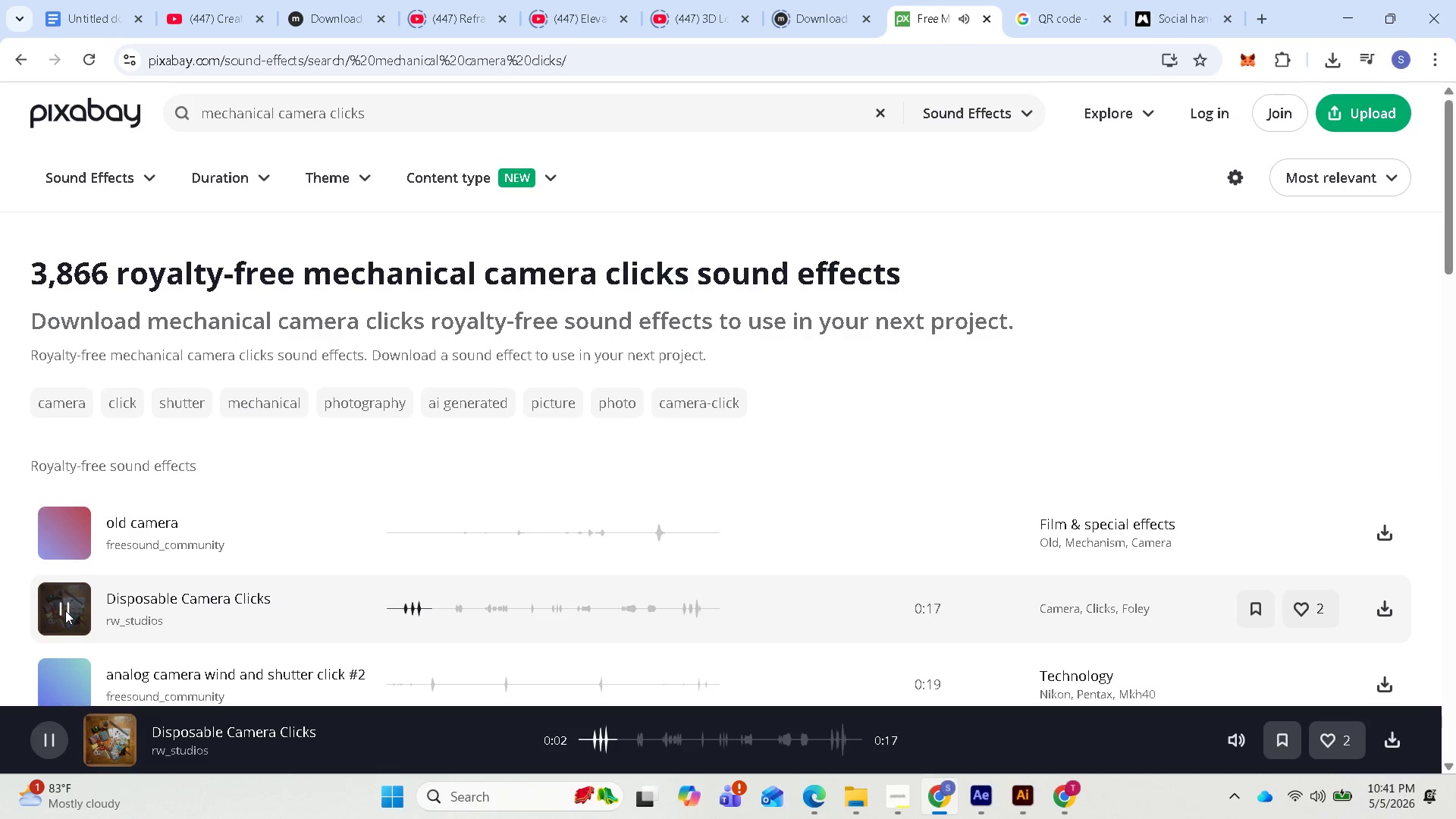 
scroll: coordinate [65, 610], scroll_direction: down, amount: 1.0
 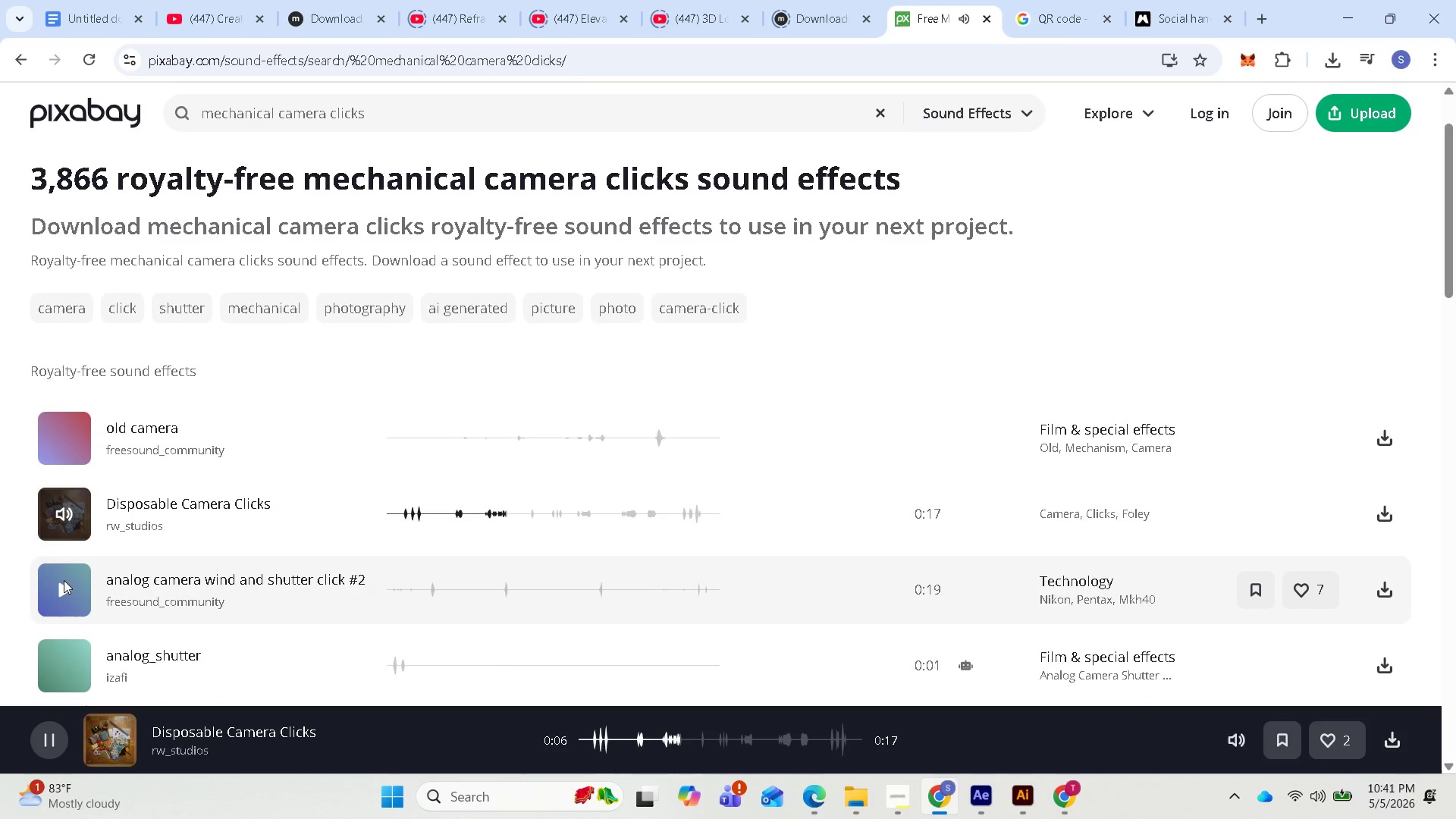 
left_click([64, 580])
 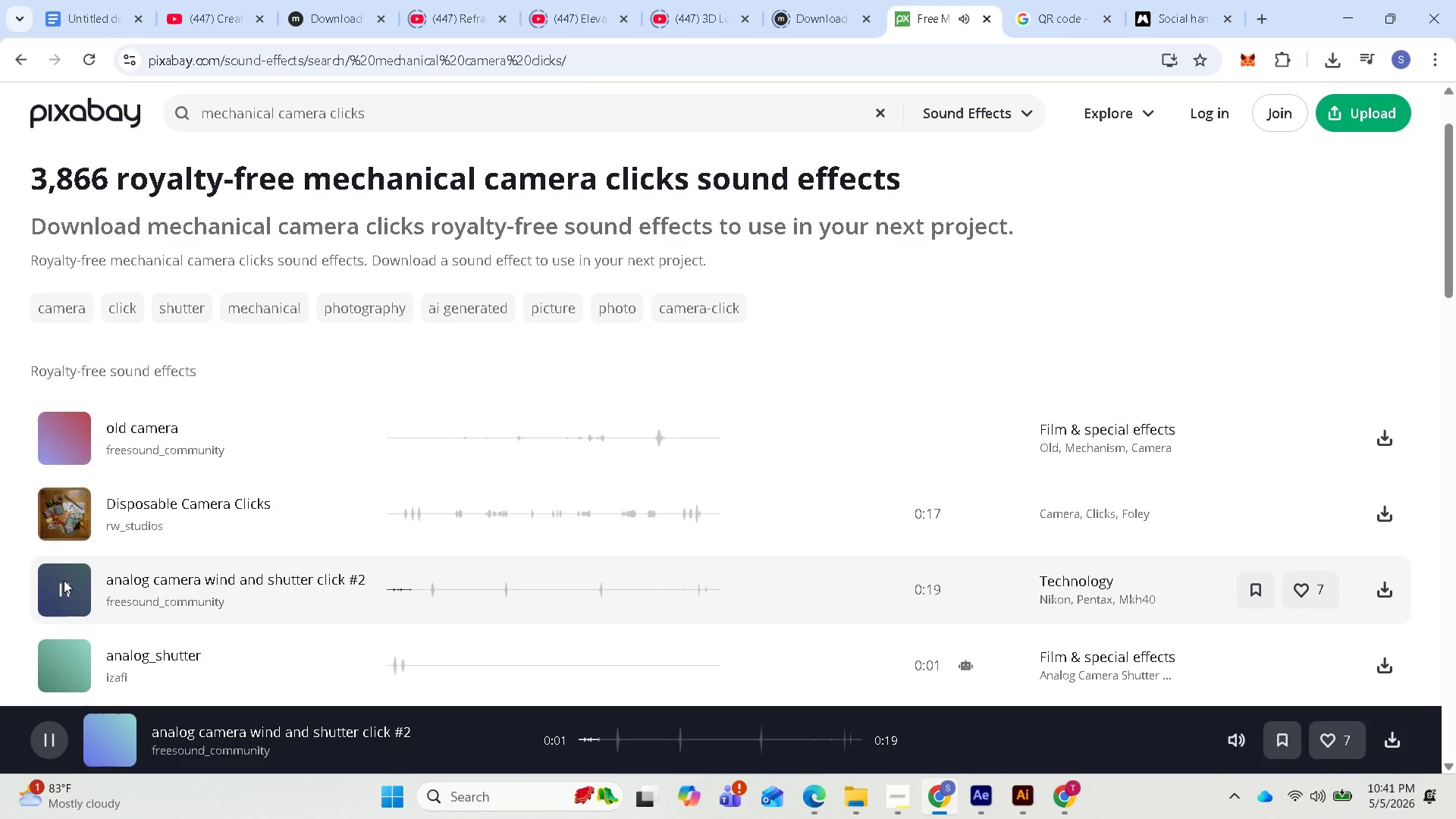 
left_click([64, 580])
 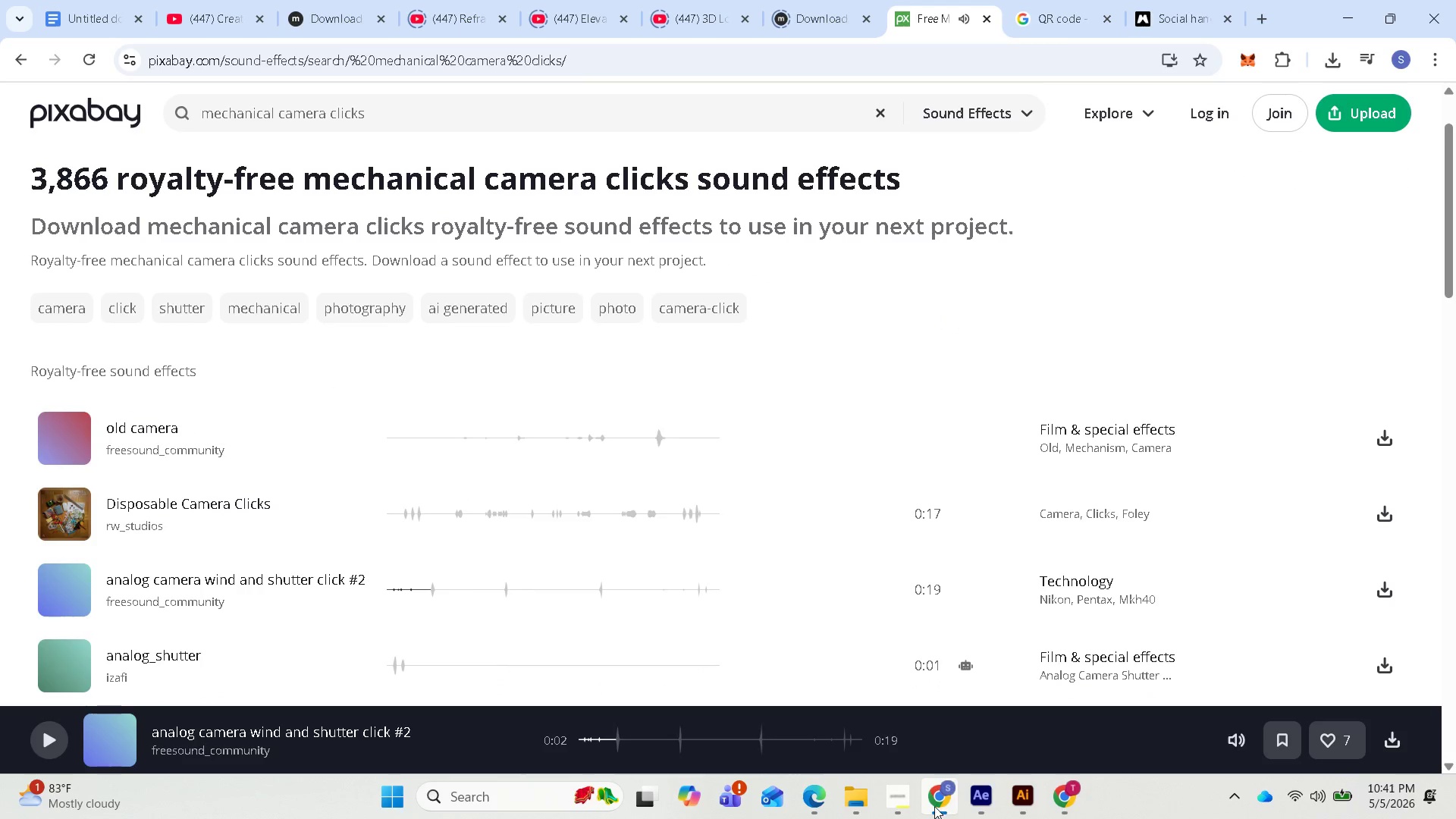 
left_click([903, 797])